 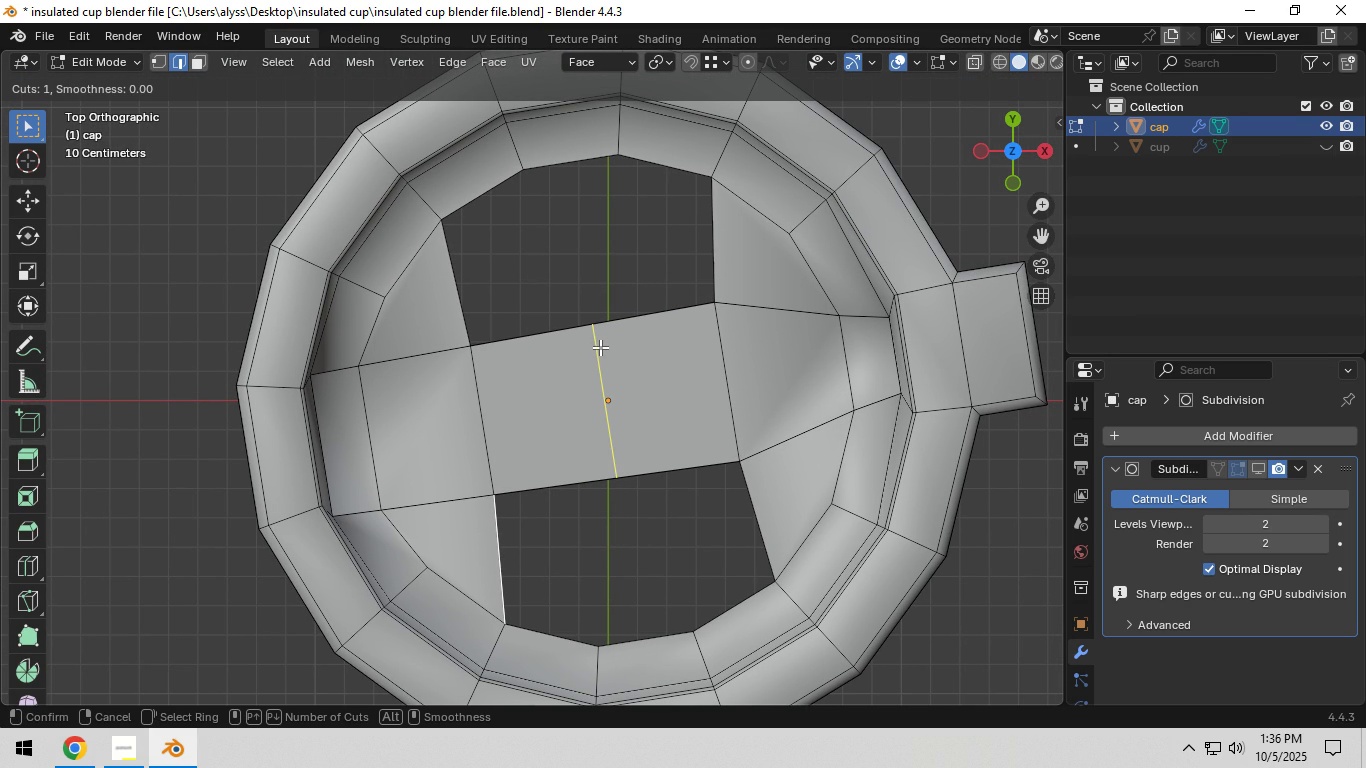 
scroll: coordinate [600, 349], scroll_direction: up, amount: 1.0
 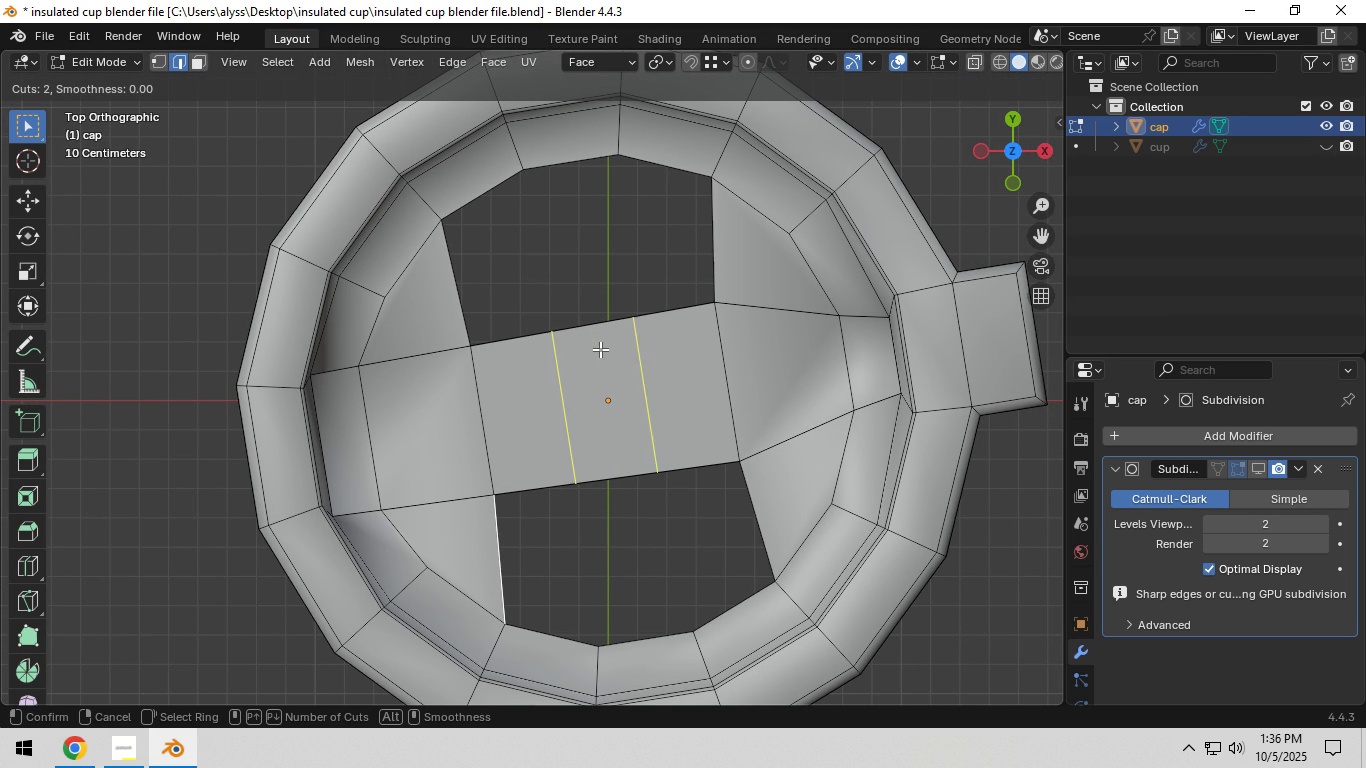 
left_click([600, 349])
 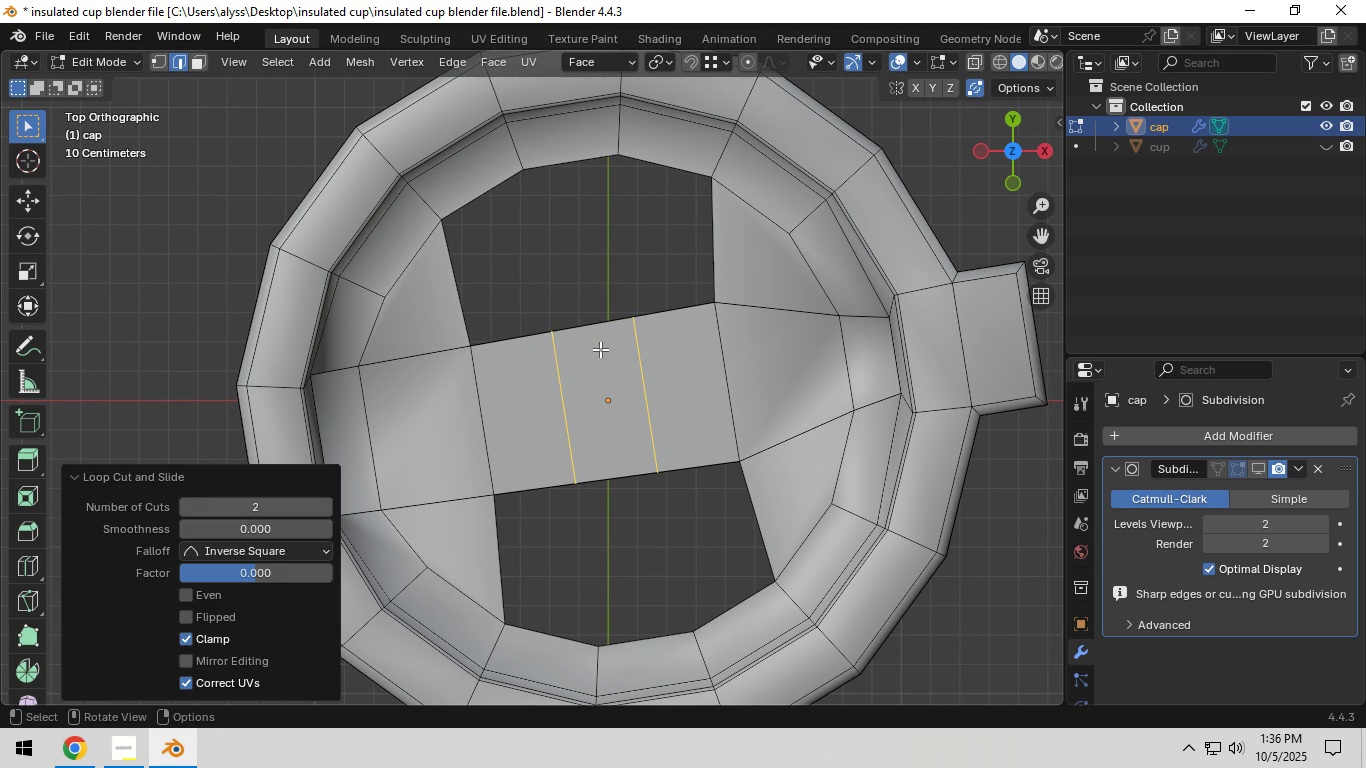 
right_click([600, 349])
 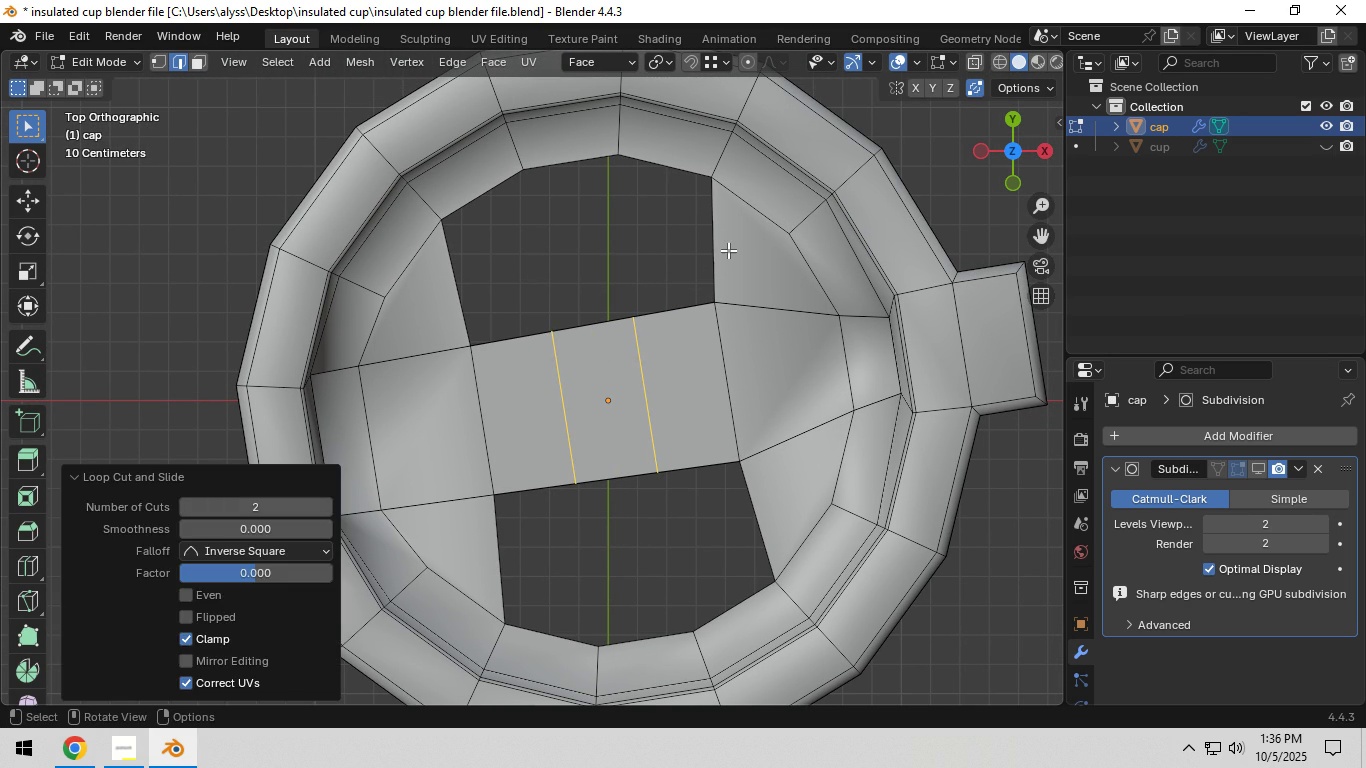 
left_click([728, 250])
 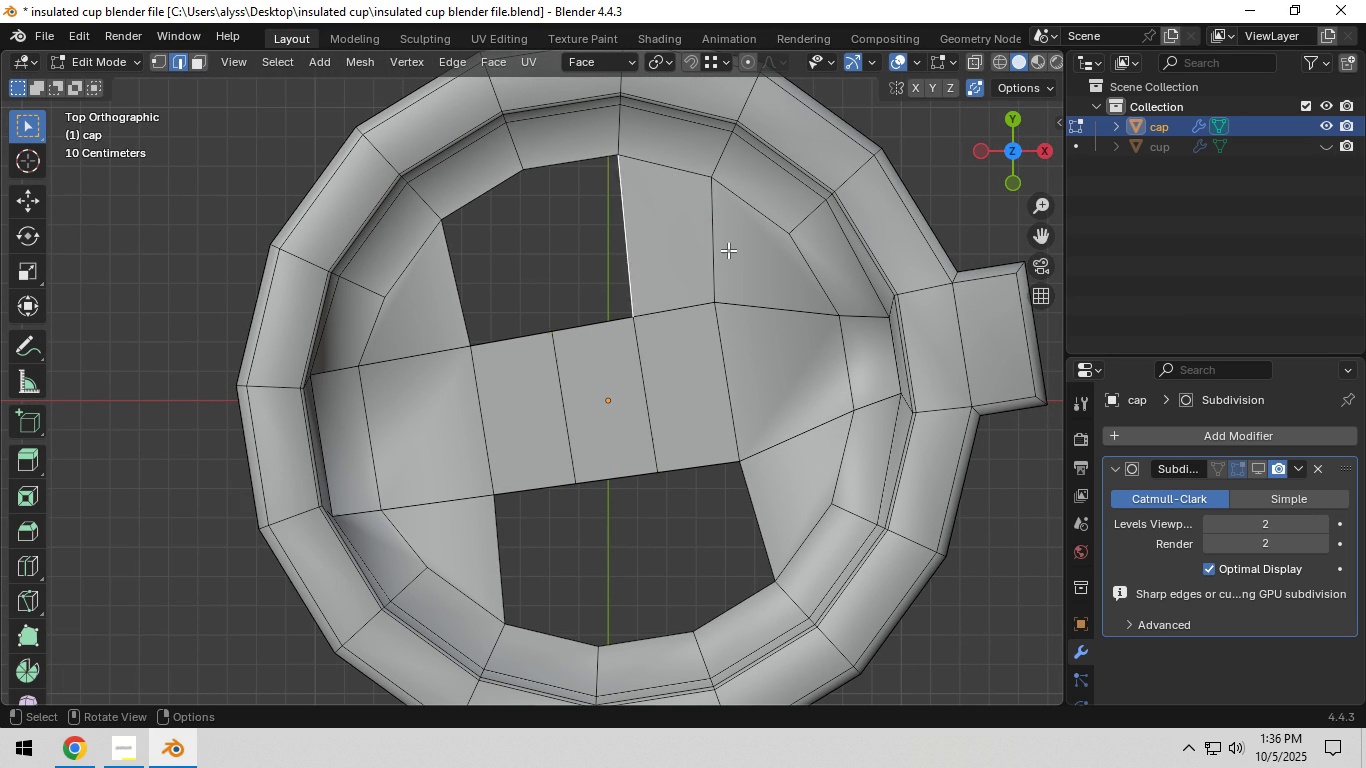 
type(fff)
 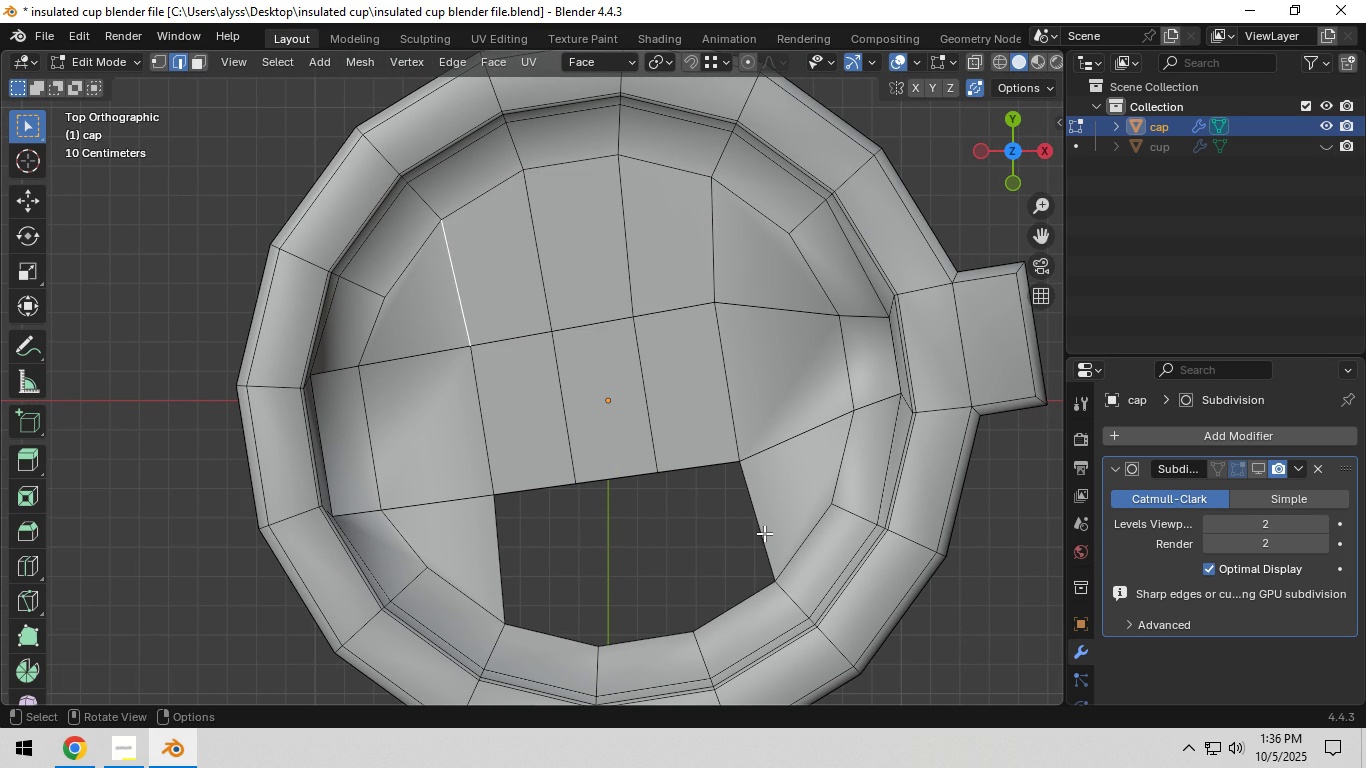 
left_click([763, 533])
 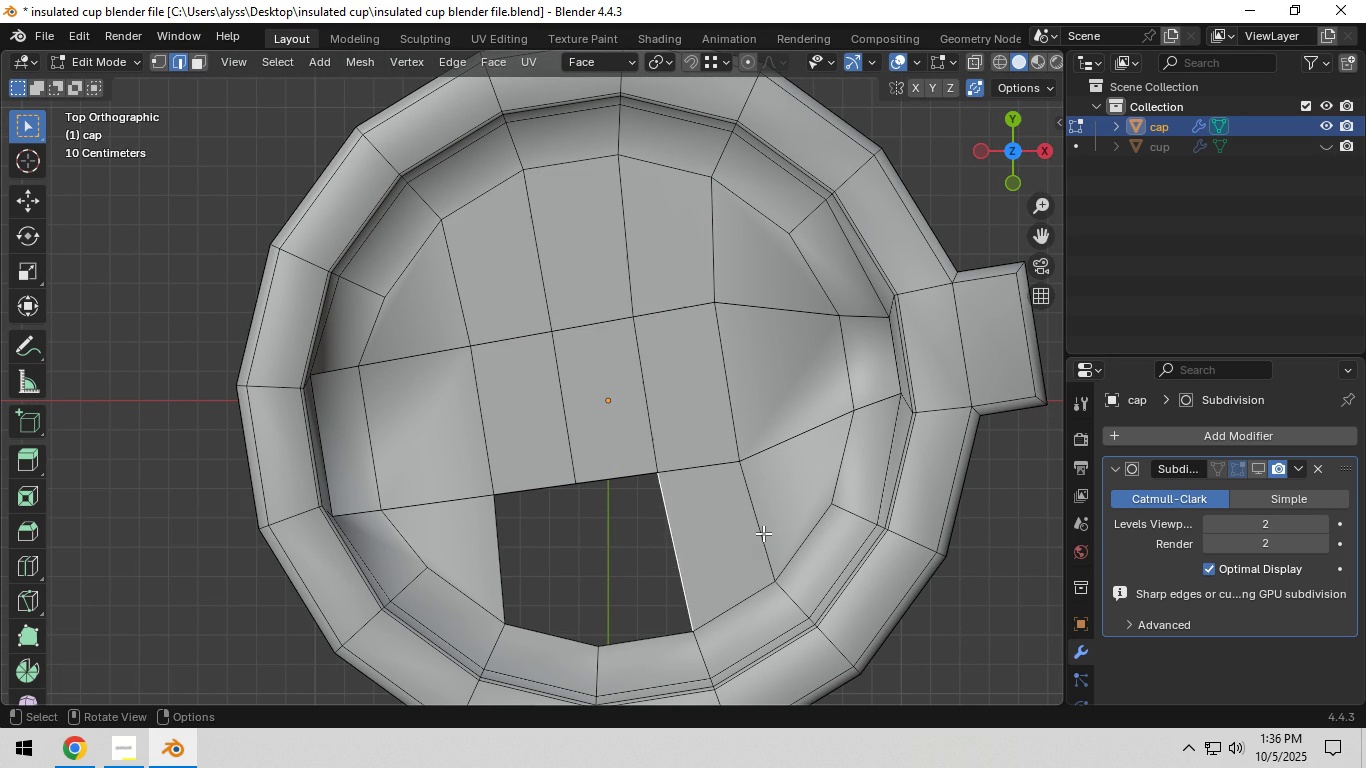 
type(fff)
 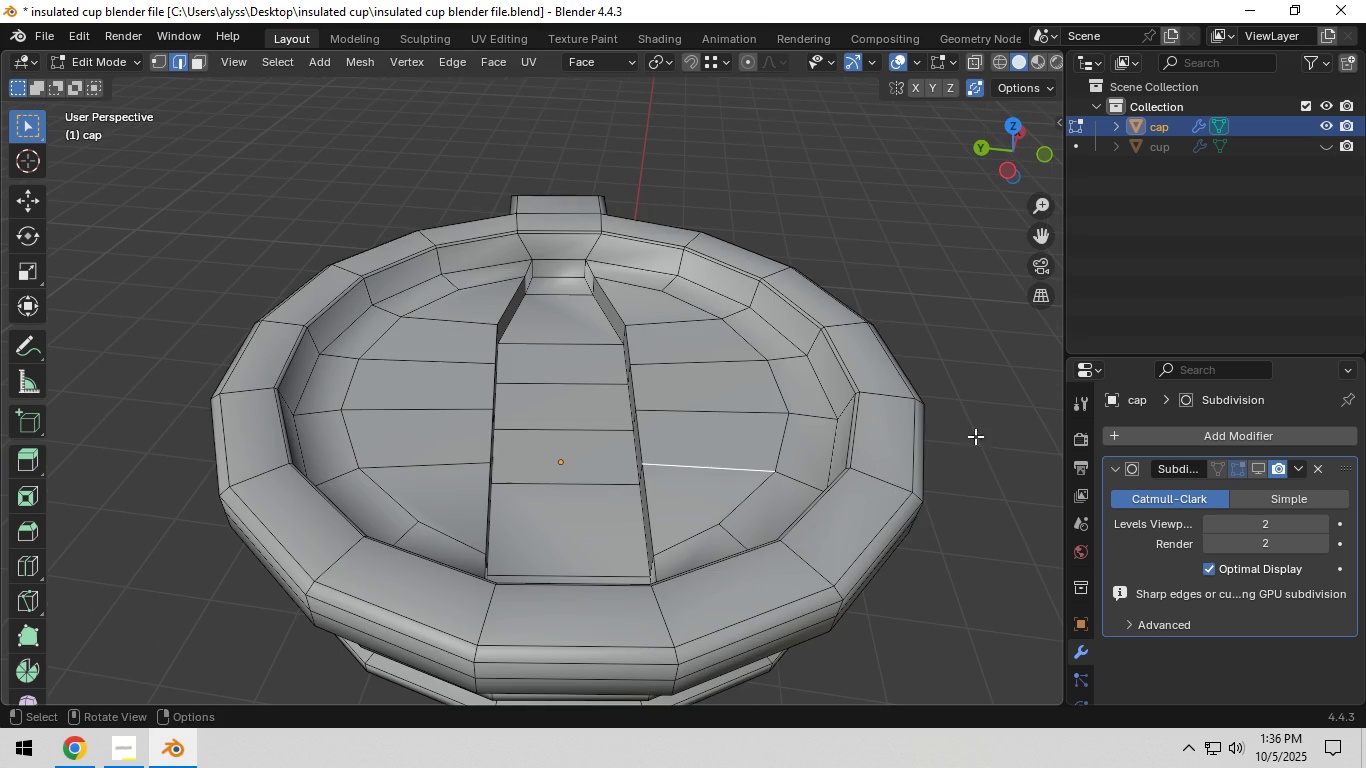 
left_click([1003, 429])
 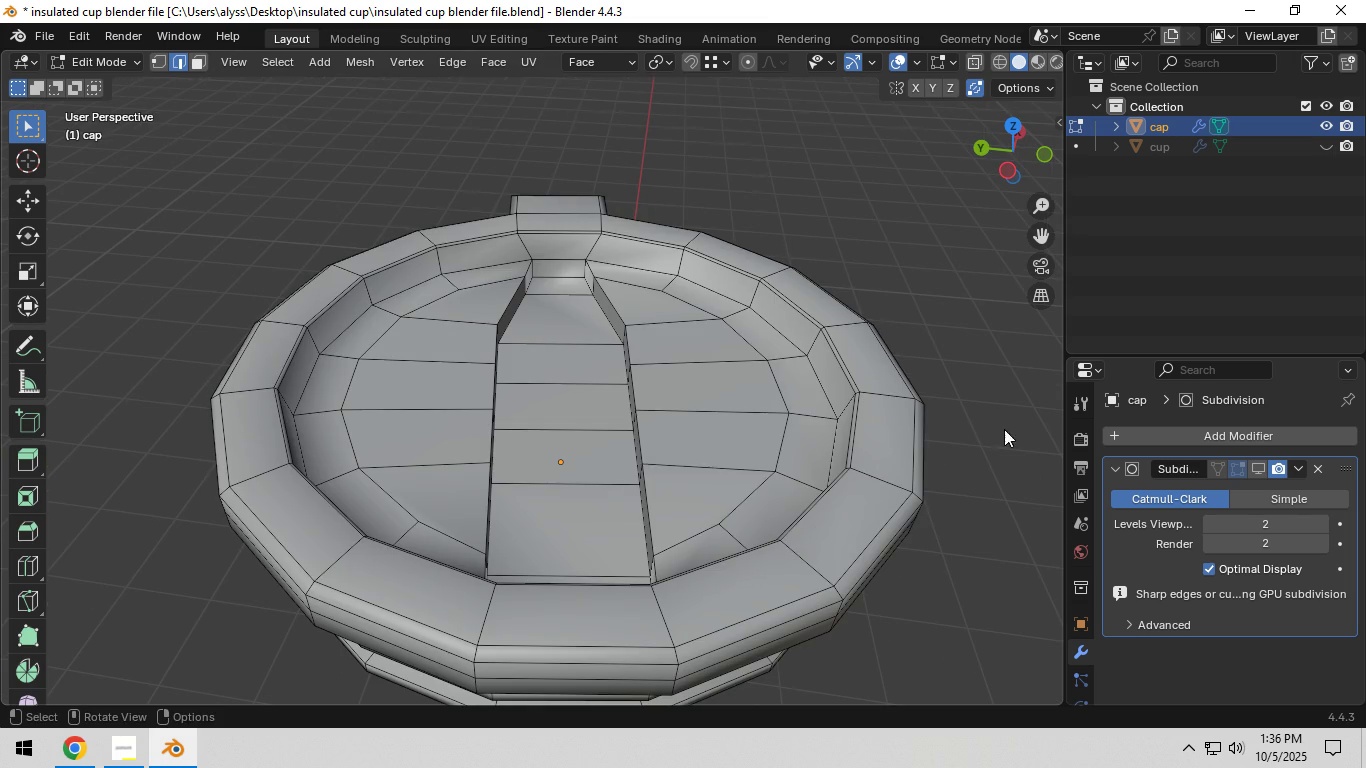 
key(Tab)
 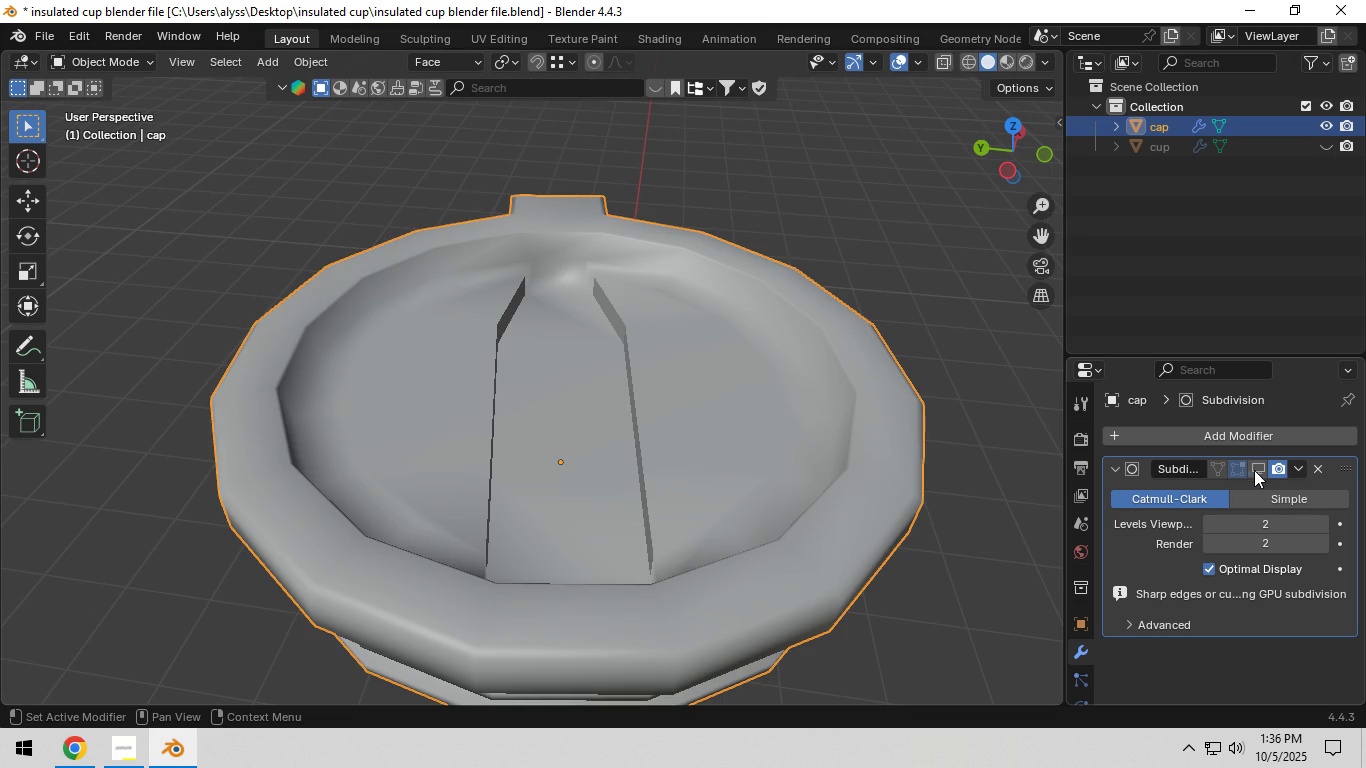 
left_click([1256, 468])
 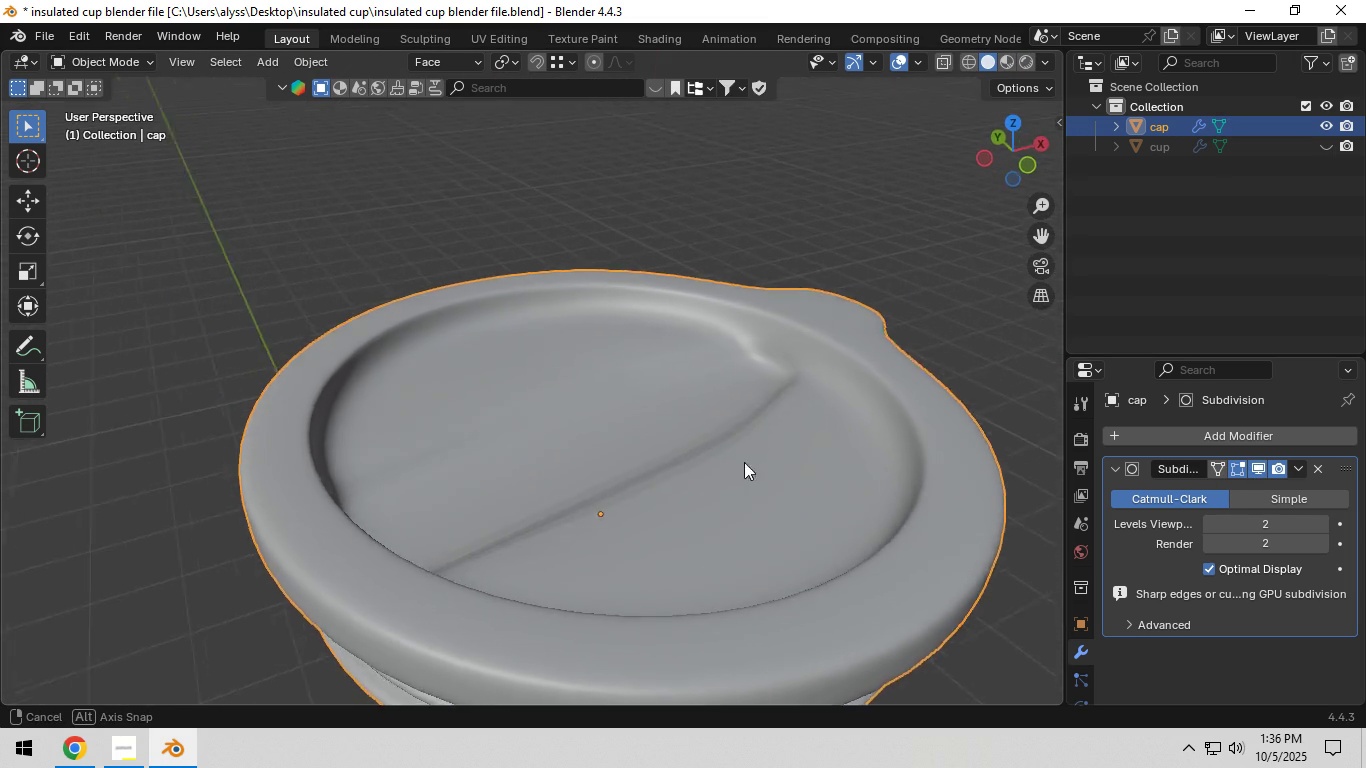 
scroll: coordinate [649, 488], scroll_direction: down, amount: 3.0